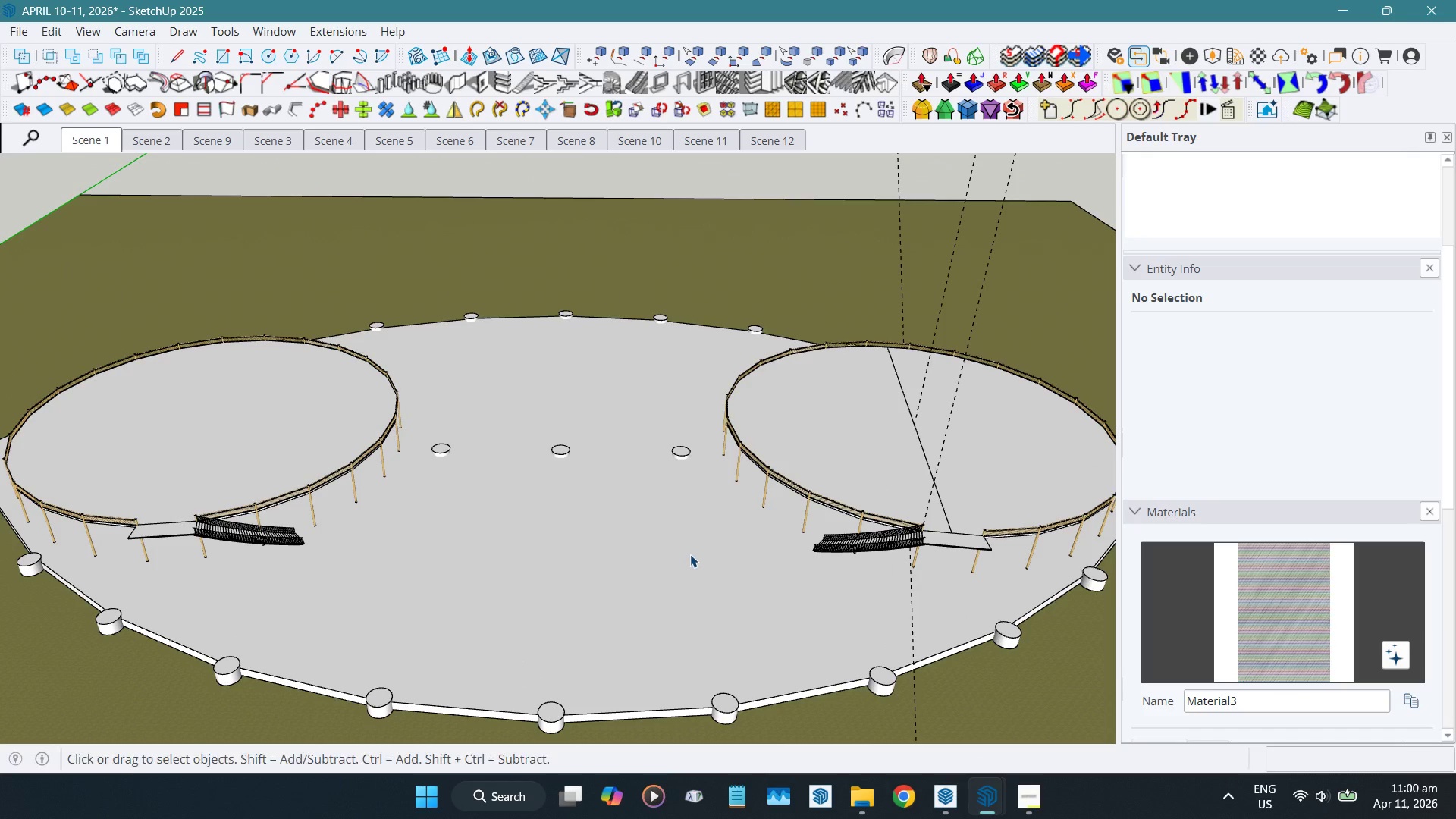 
scroll: coordinate [656, 544], scroll_direction: down, amount: 5.0
 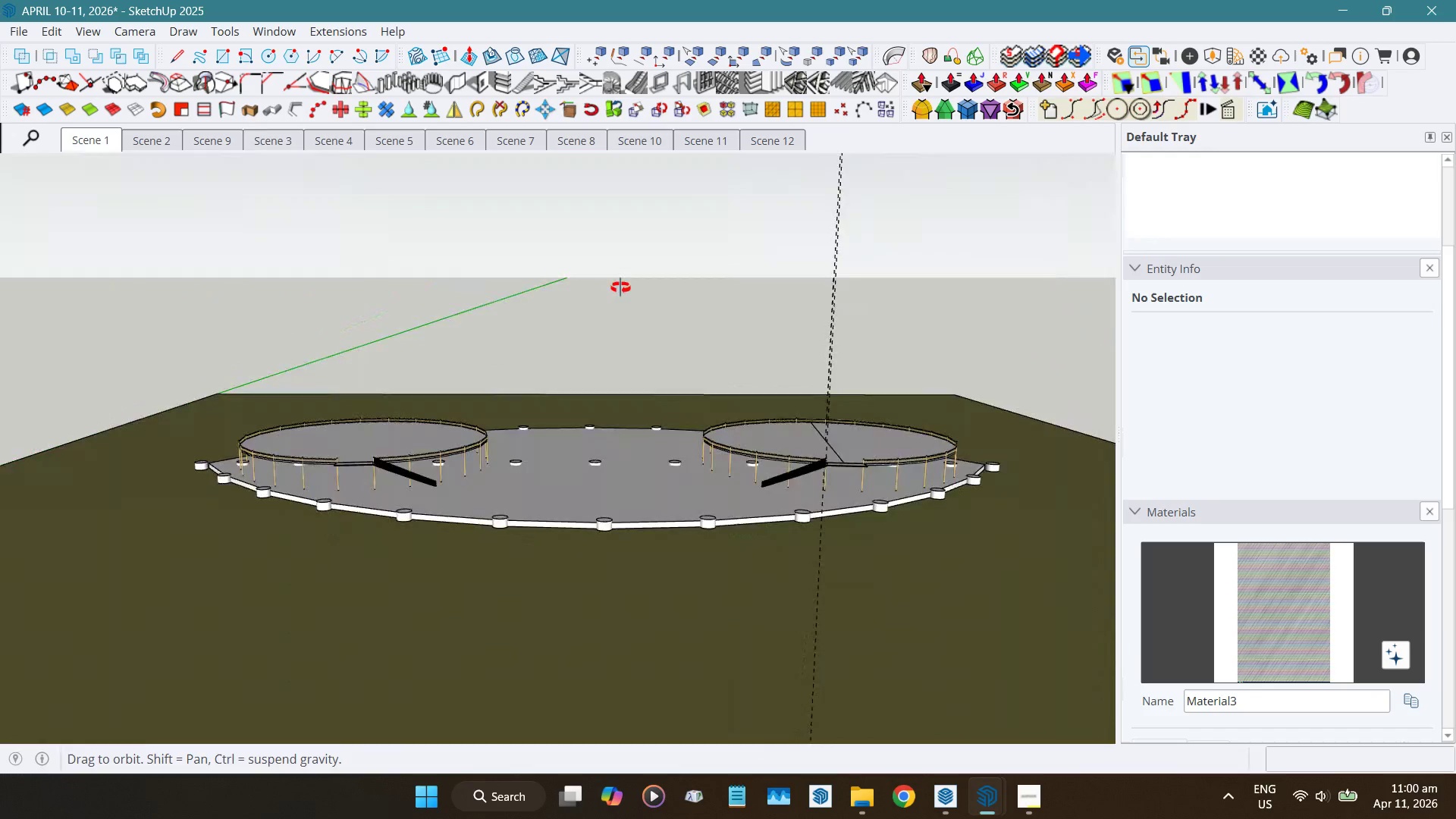 
scroll: coordinate [627, 419], scroll_direction: up, amount: 5.0
 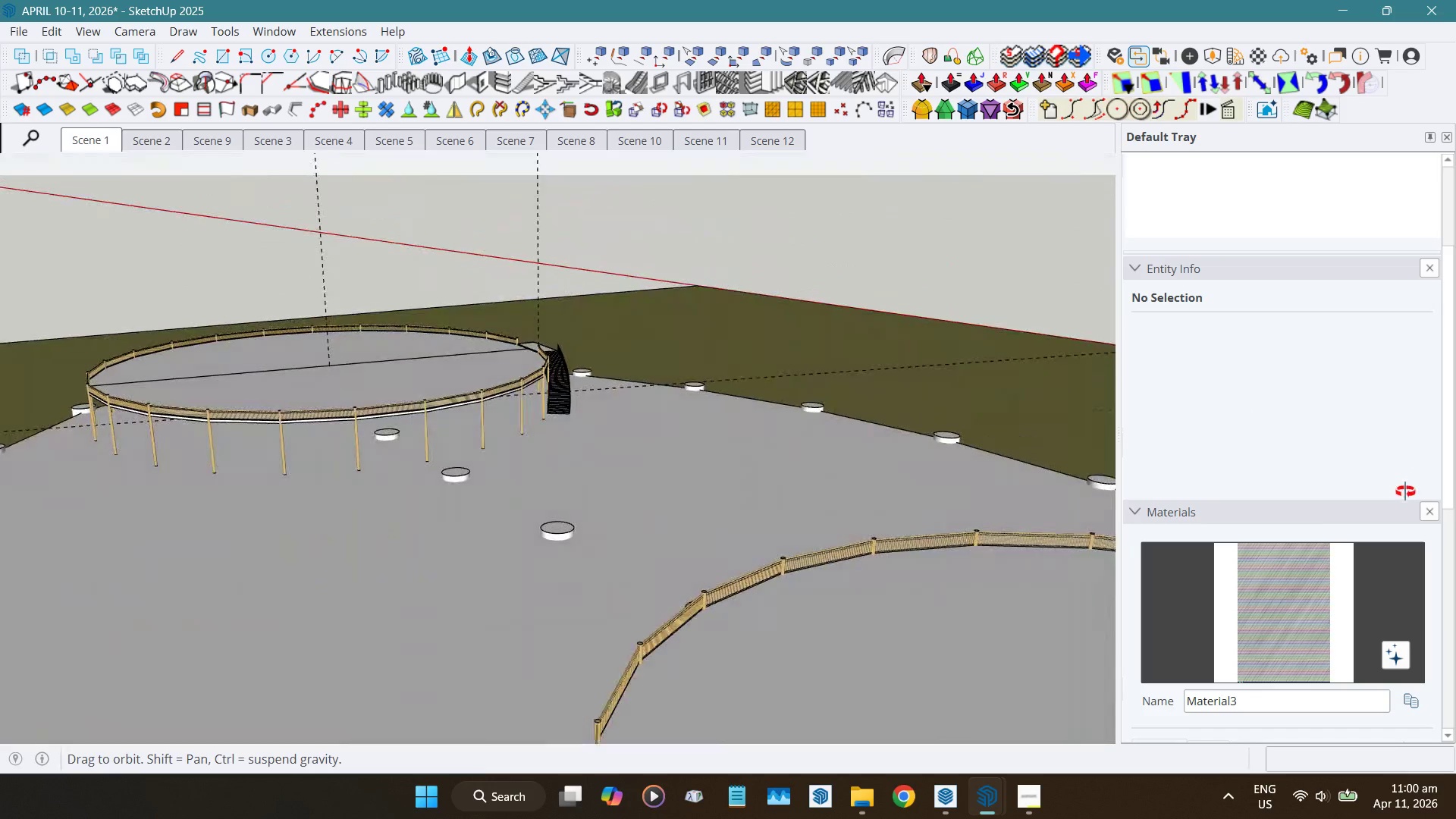 
scroll: coordinate [673, 611], scroll_direction: down, amount: 6.0
 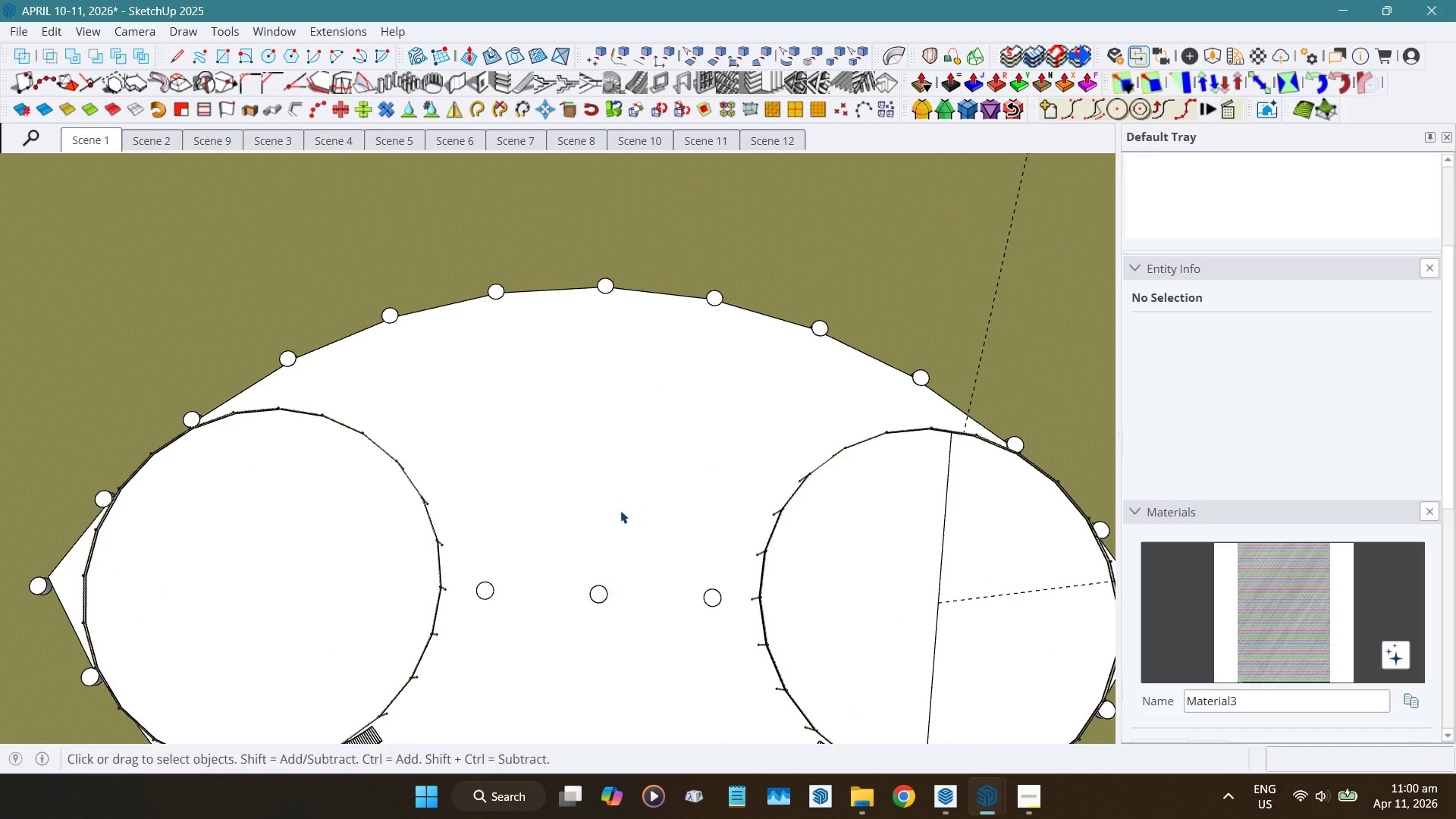 
left_click([605, 284])
 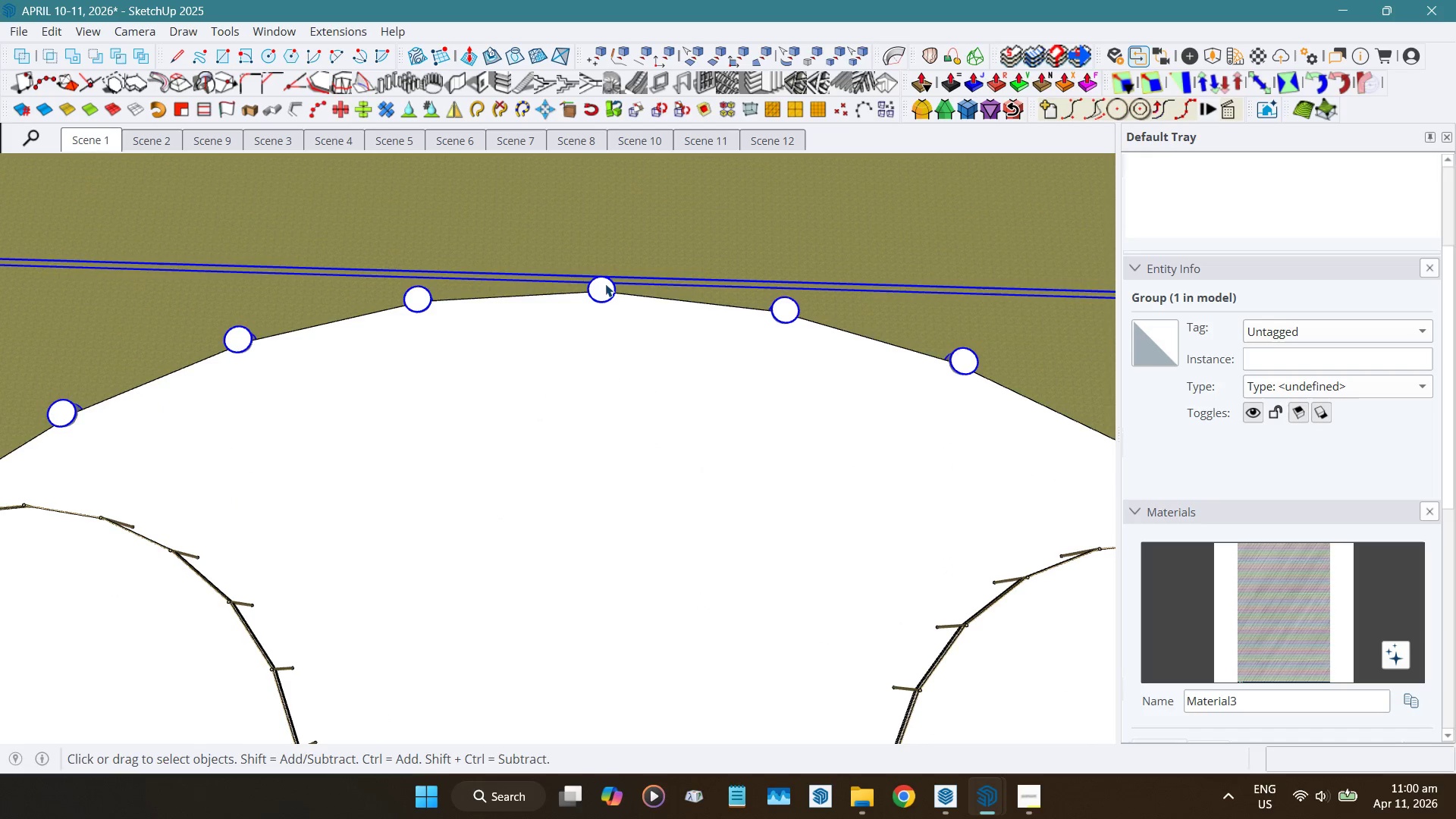 
scroll: coordinate [611, 281], scroll_direction: up, amount: 5.0
 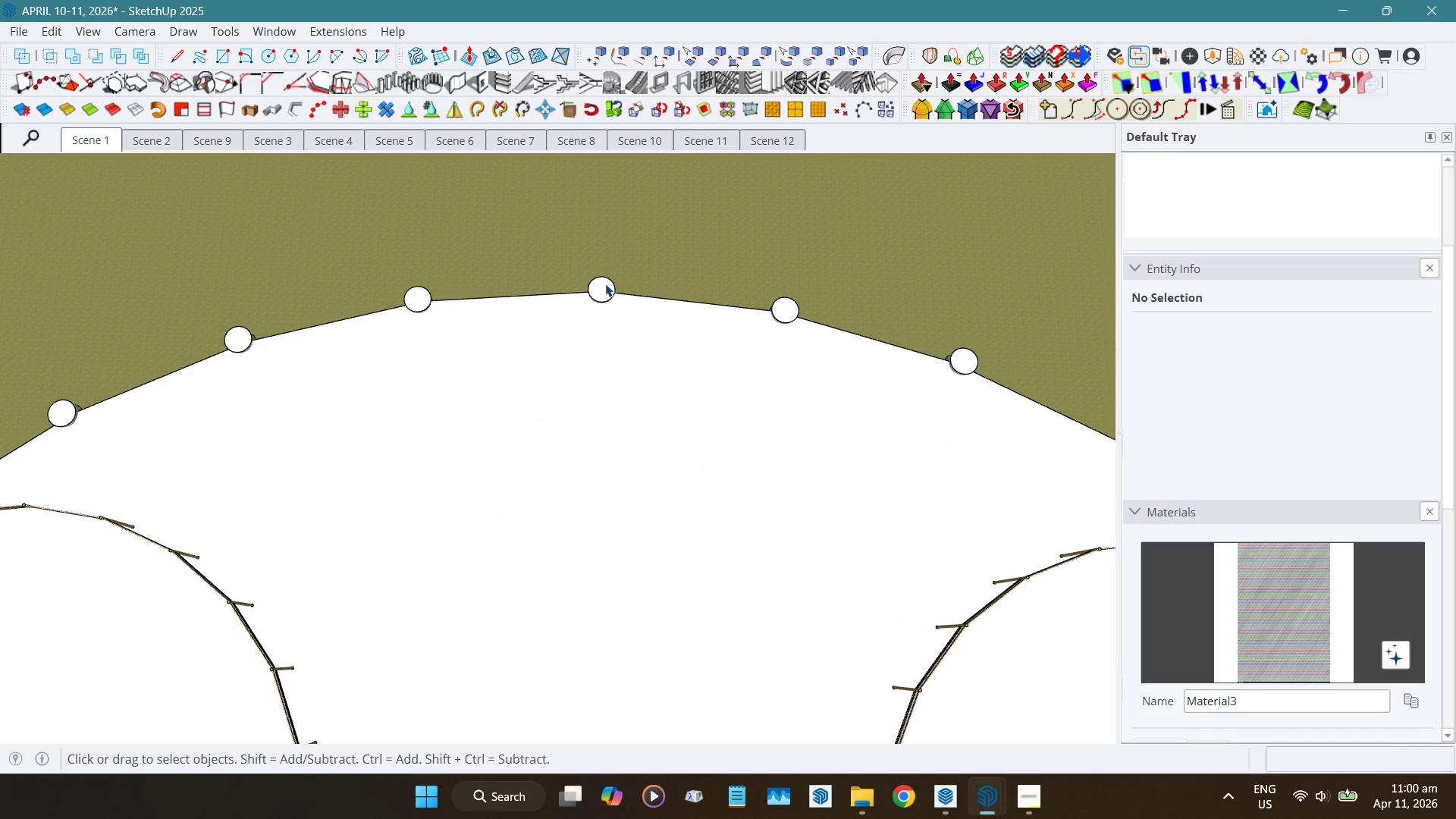 
key(H)
 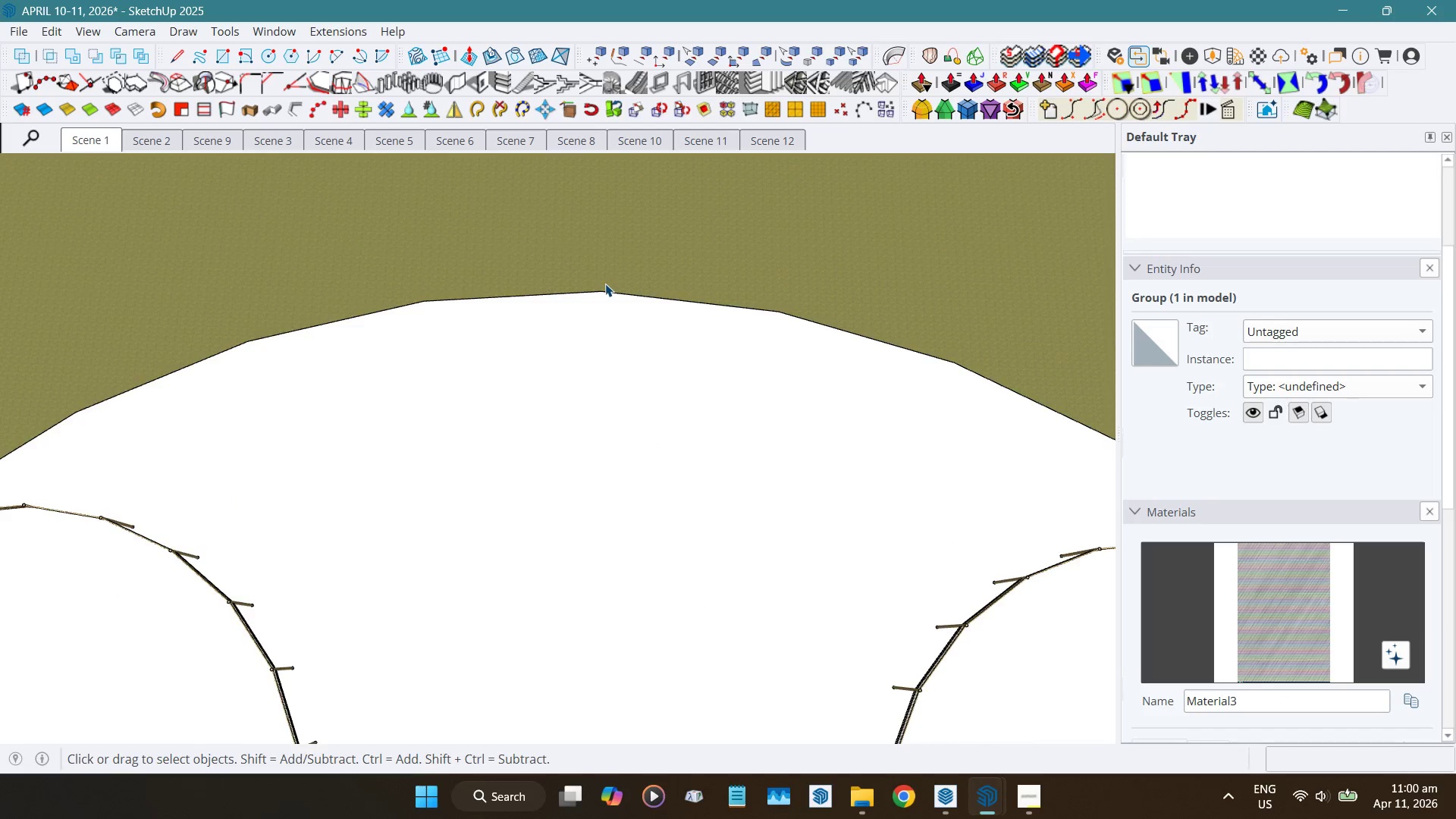 
scroll: coordinate [605, 285], scroll_direction: down, amount: 10.0
 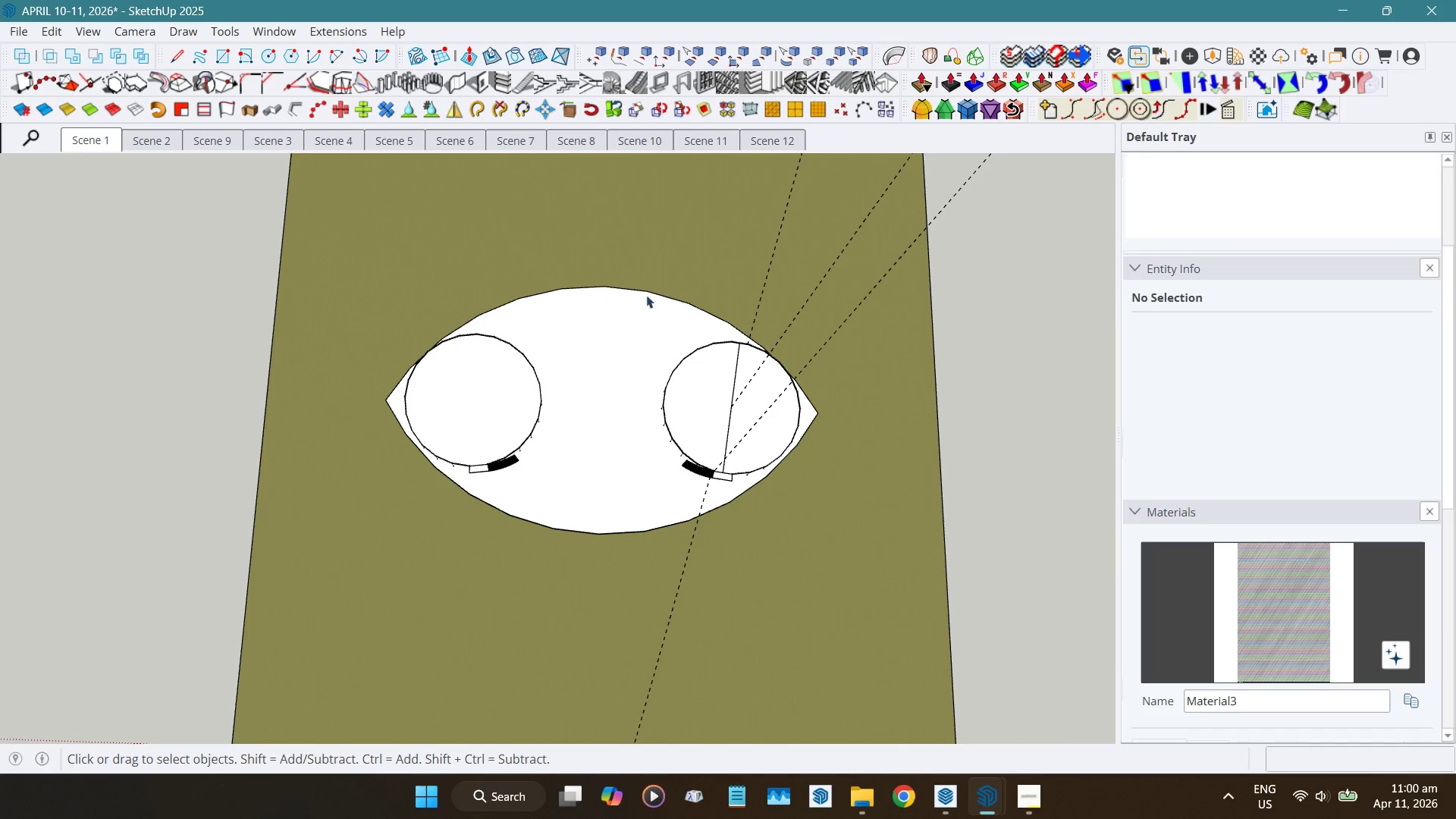 
scroll: coordinate [723, 368], scroll_direction: up, amount: 6.0
 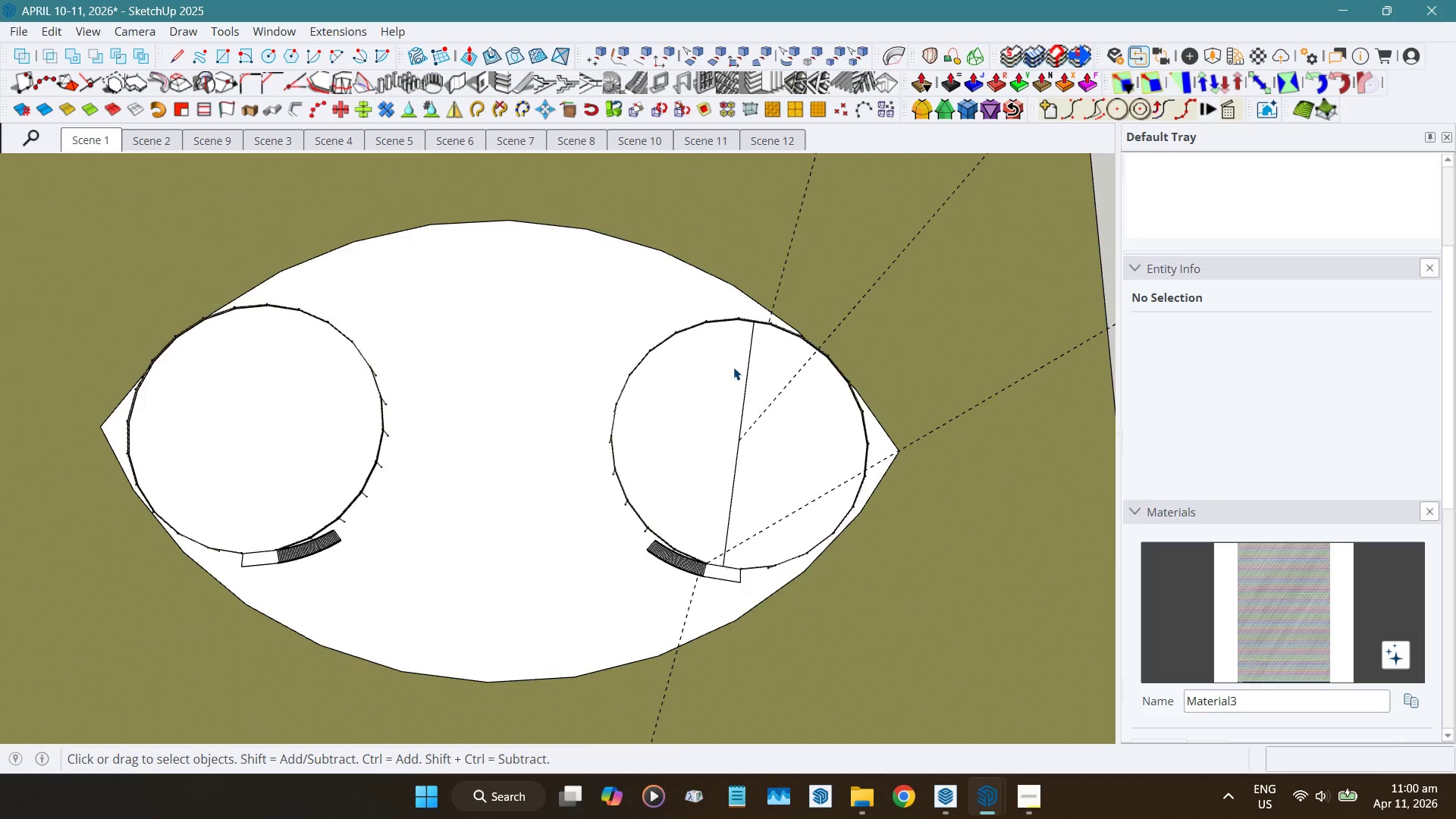 
key(Shift+ShiftLeft)
 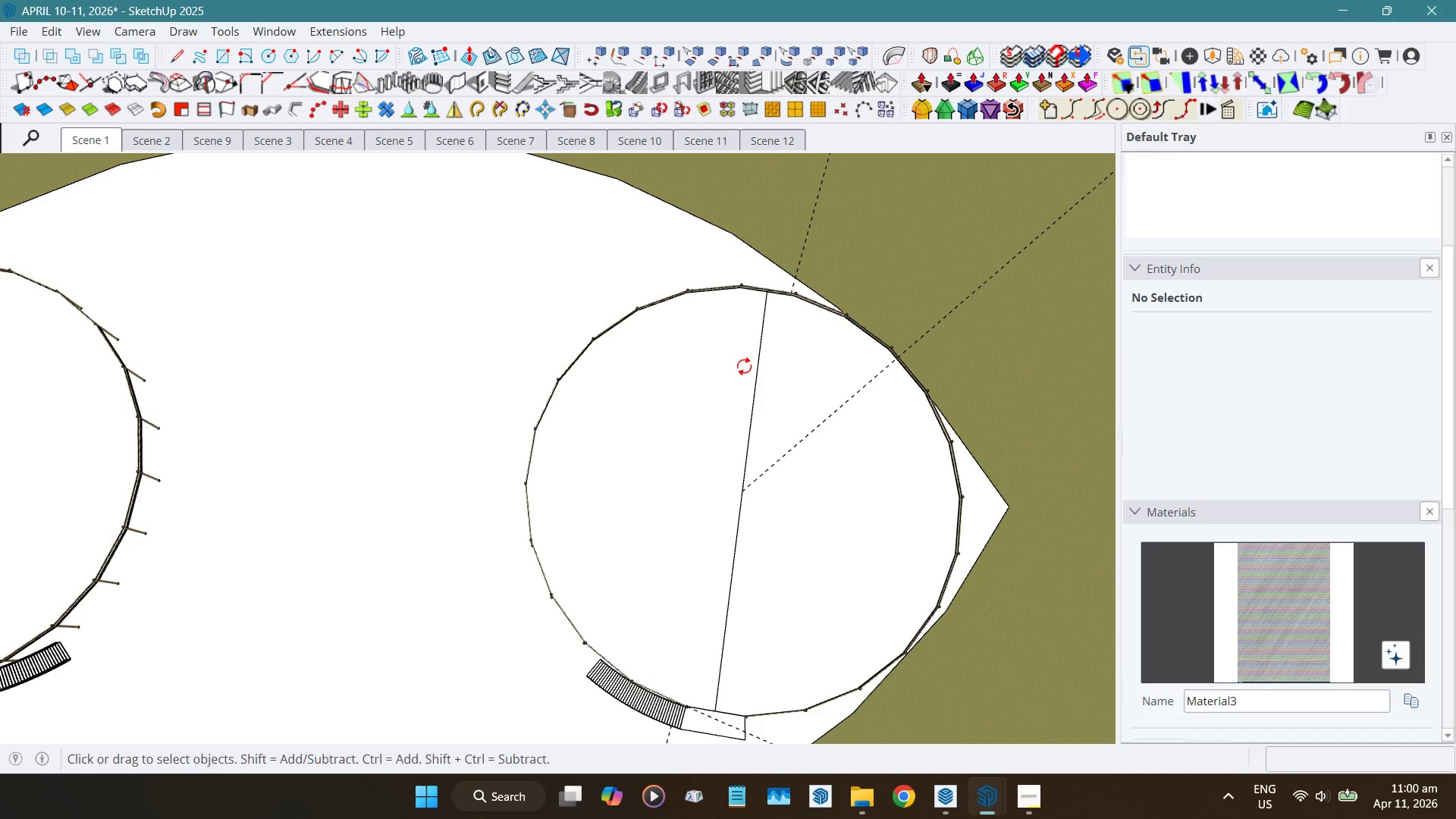 
key(Shift+R)
 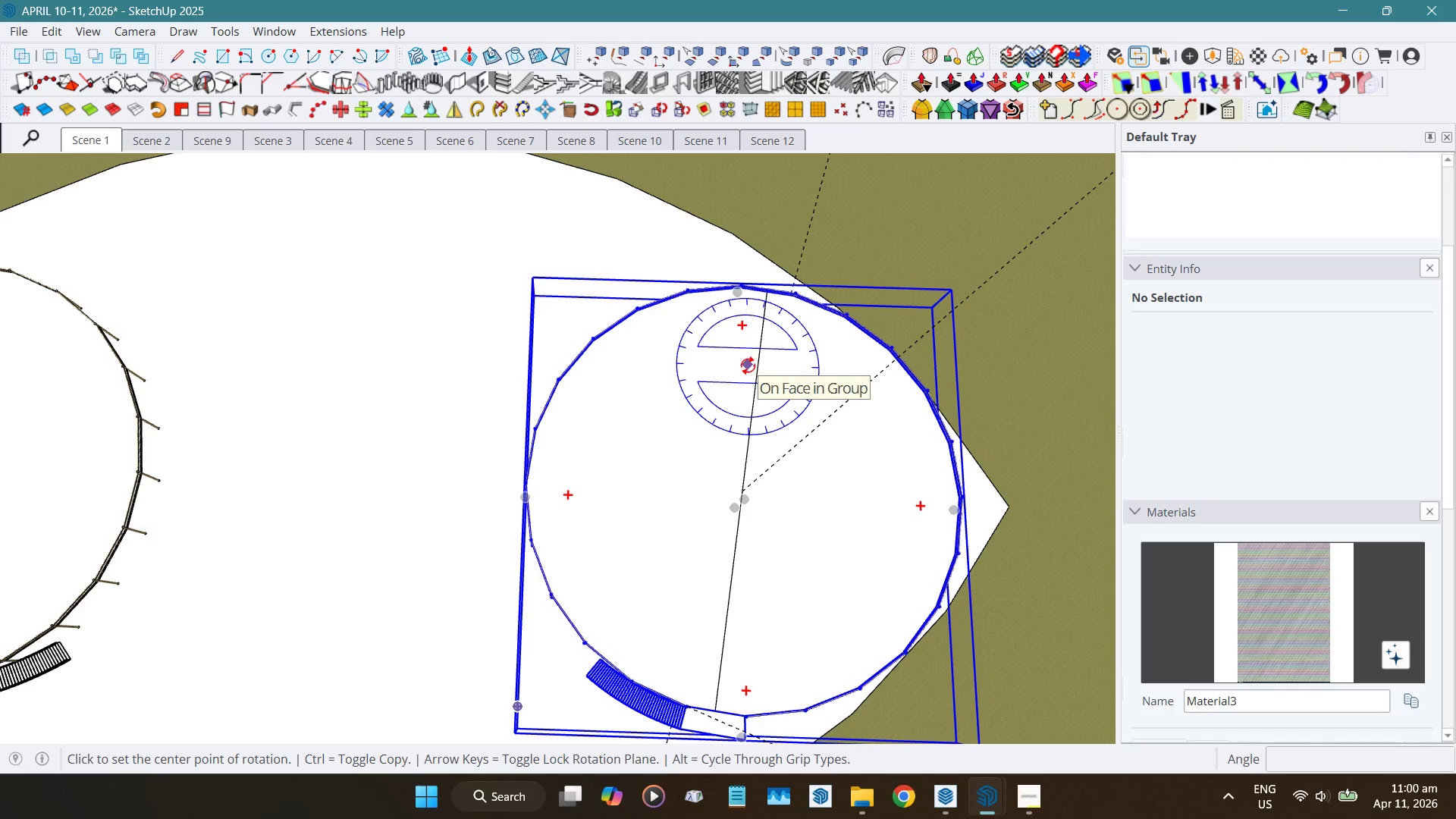 
scroll: coordinate [733, 367], scroll_direction: up, amount: 5.0
 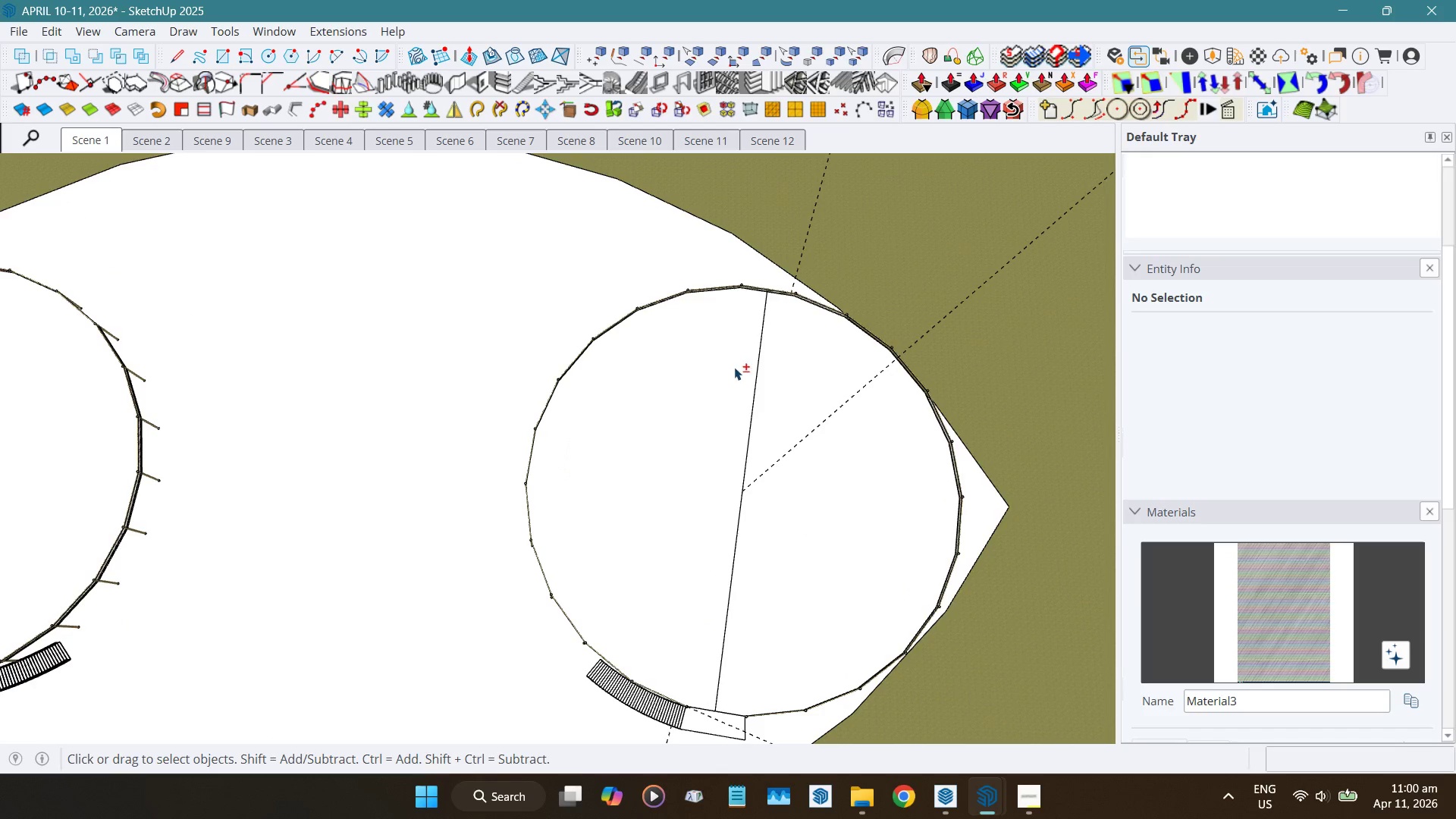 
key(Shift+ShiftLeft)
 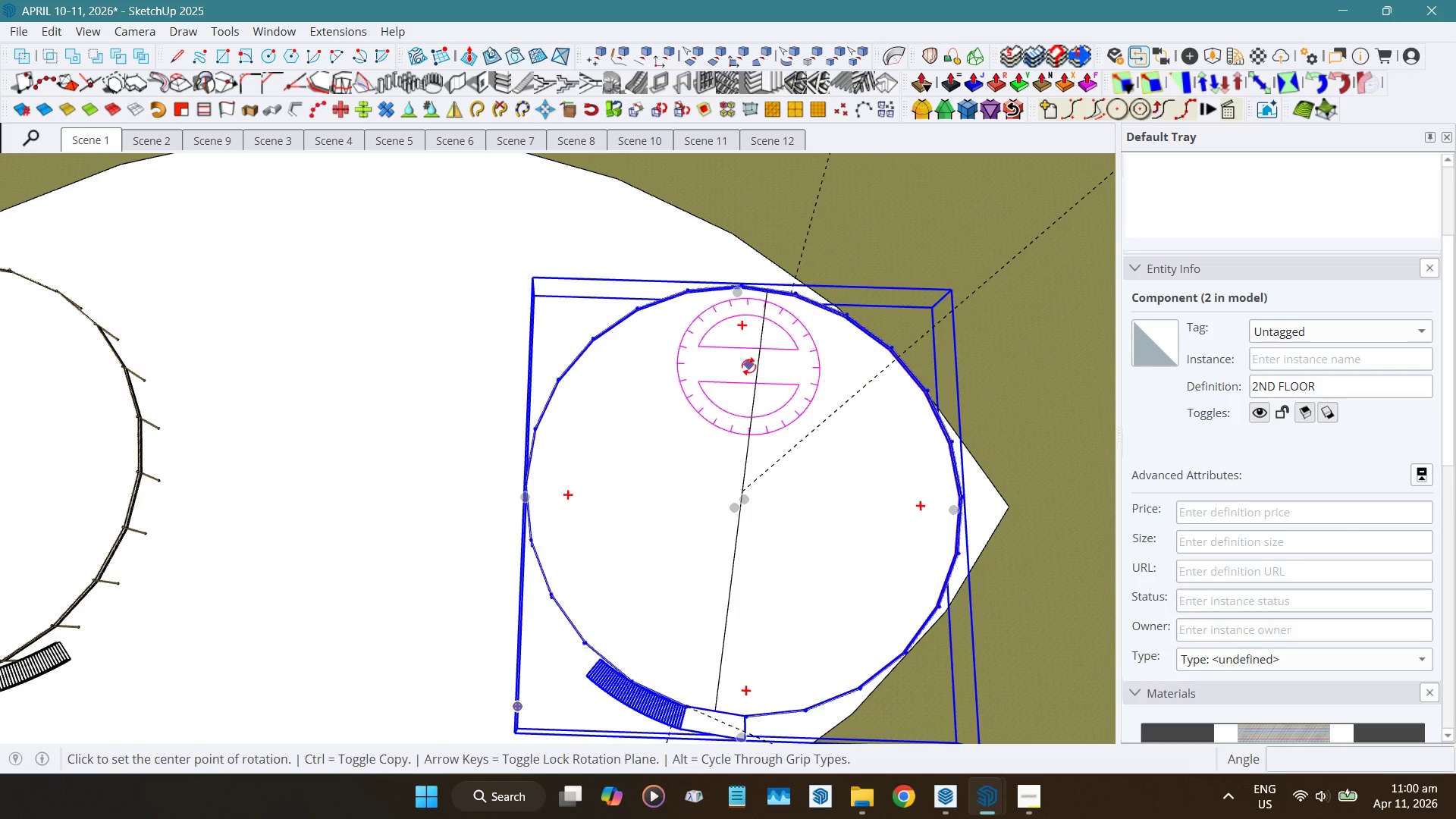 
key(Shift+E)
 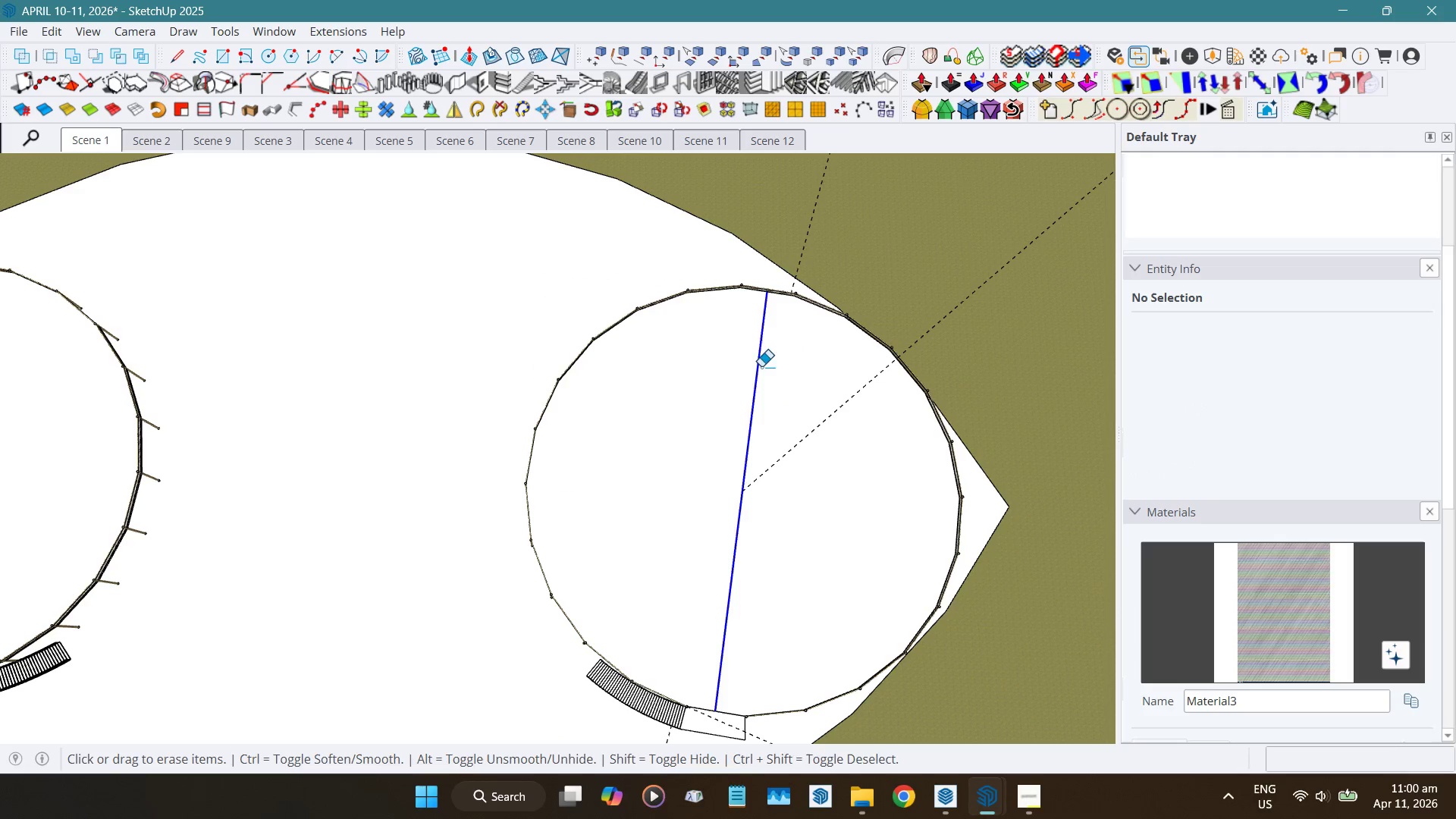 
scroll: coordinate [739, 372], scroll_direction: down, amount: 9.0
 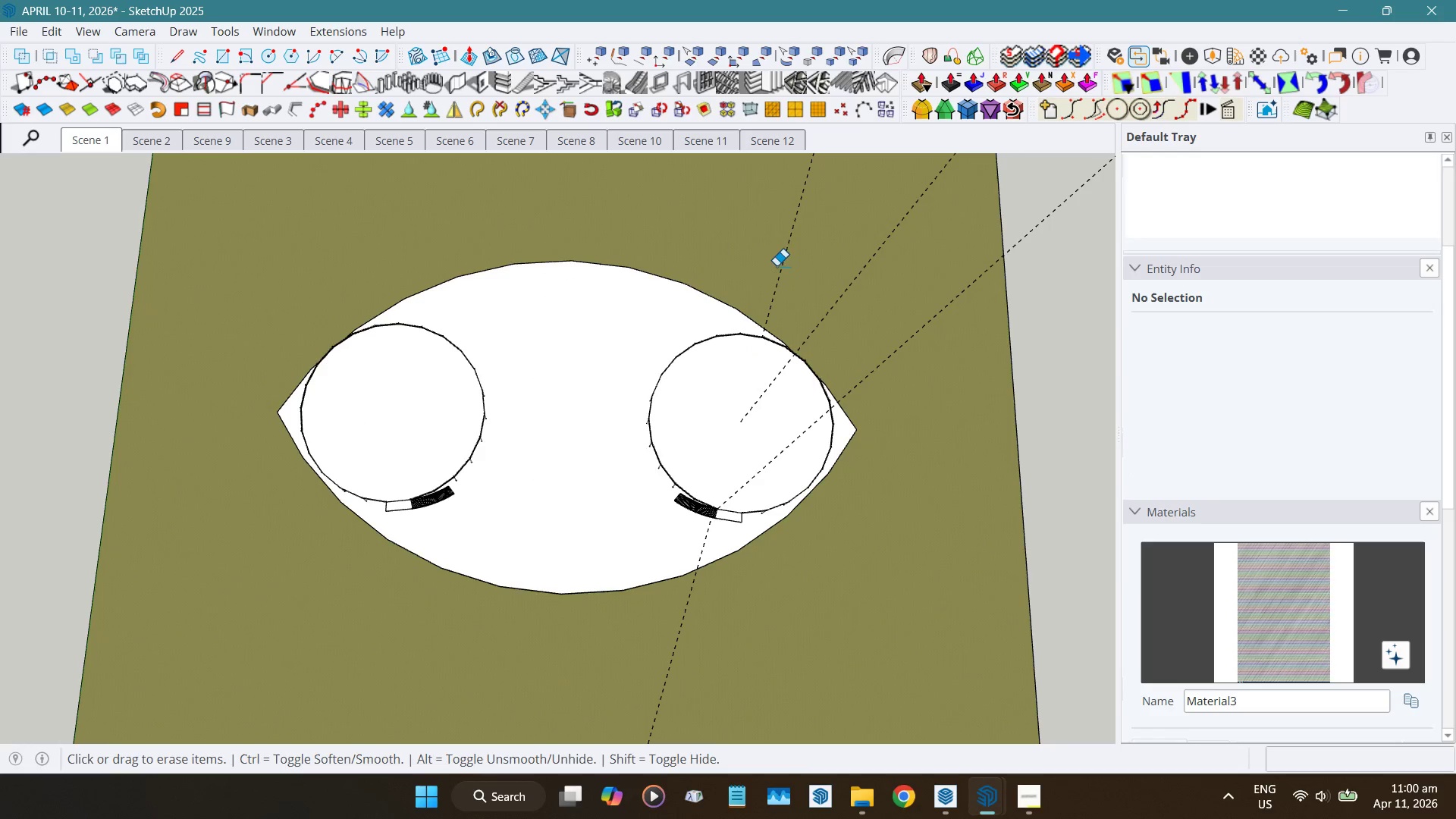 
left_click_drag(start_coordinate=[782, 250], to_coordinate=[978, 422])
 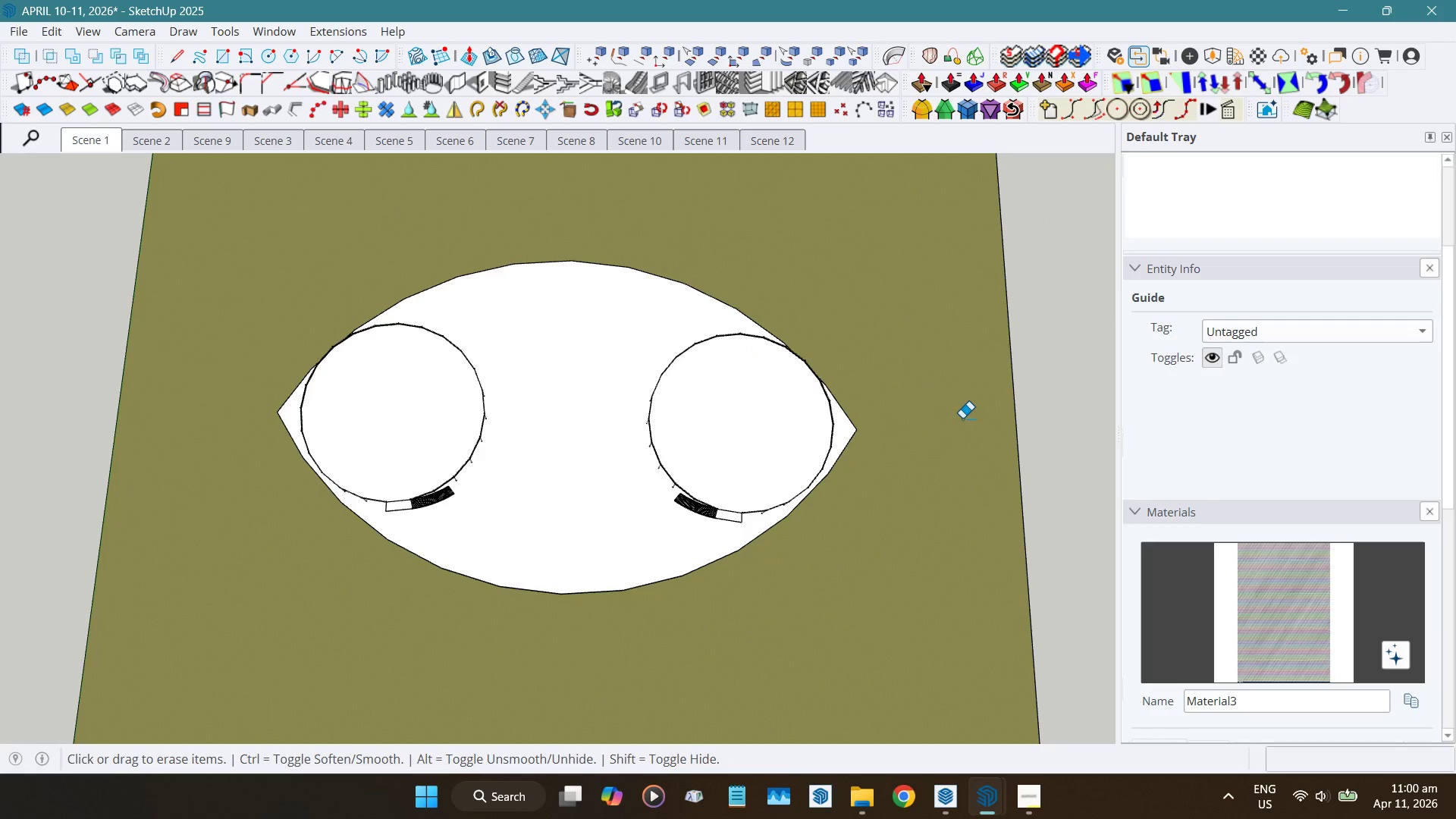 
key(Space)
 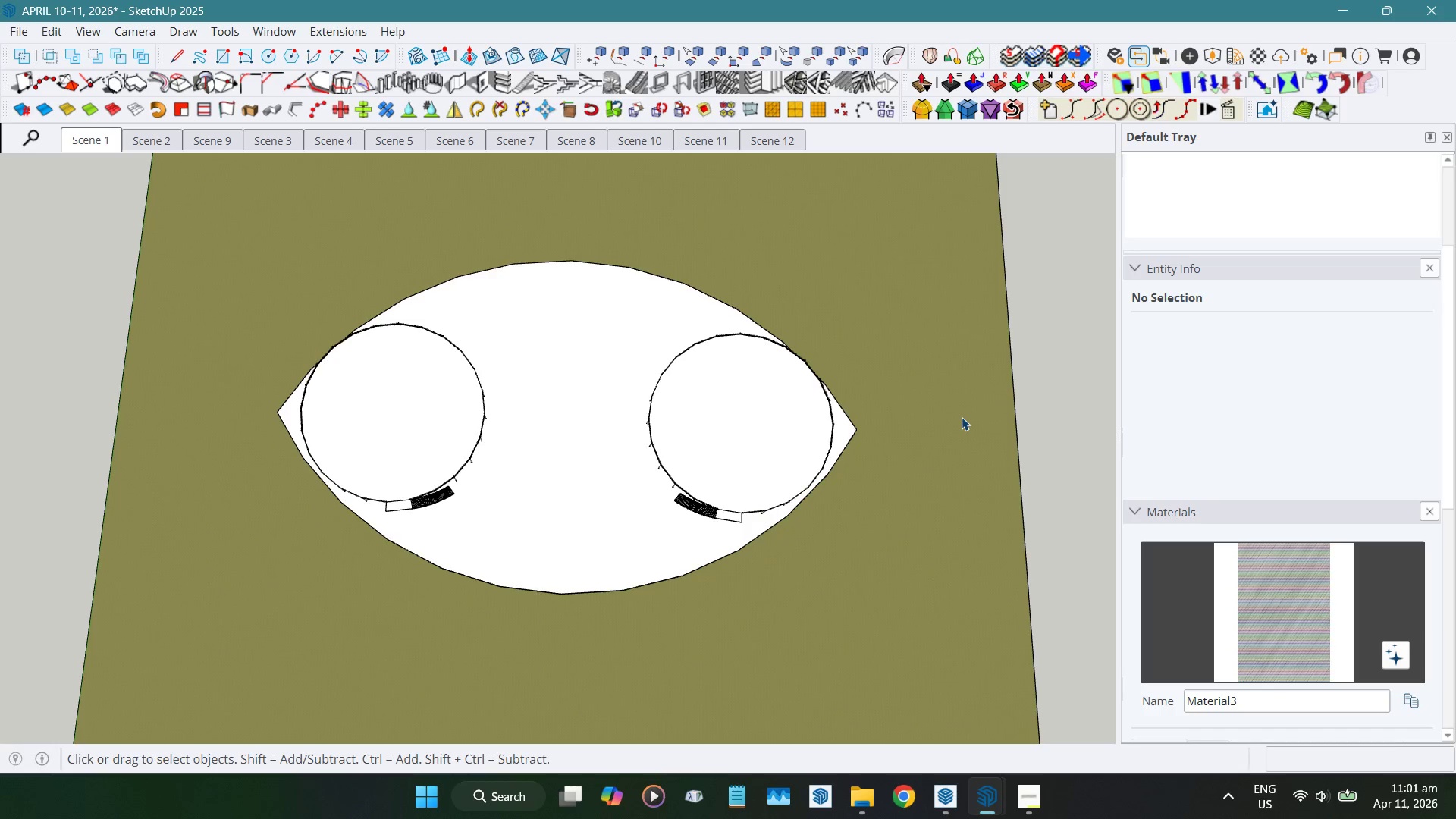 
wait(63.67)
 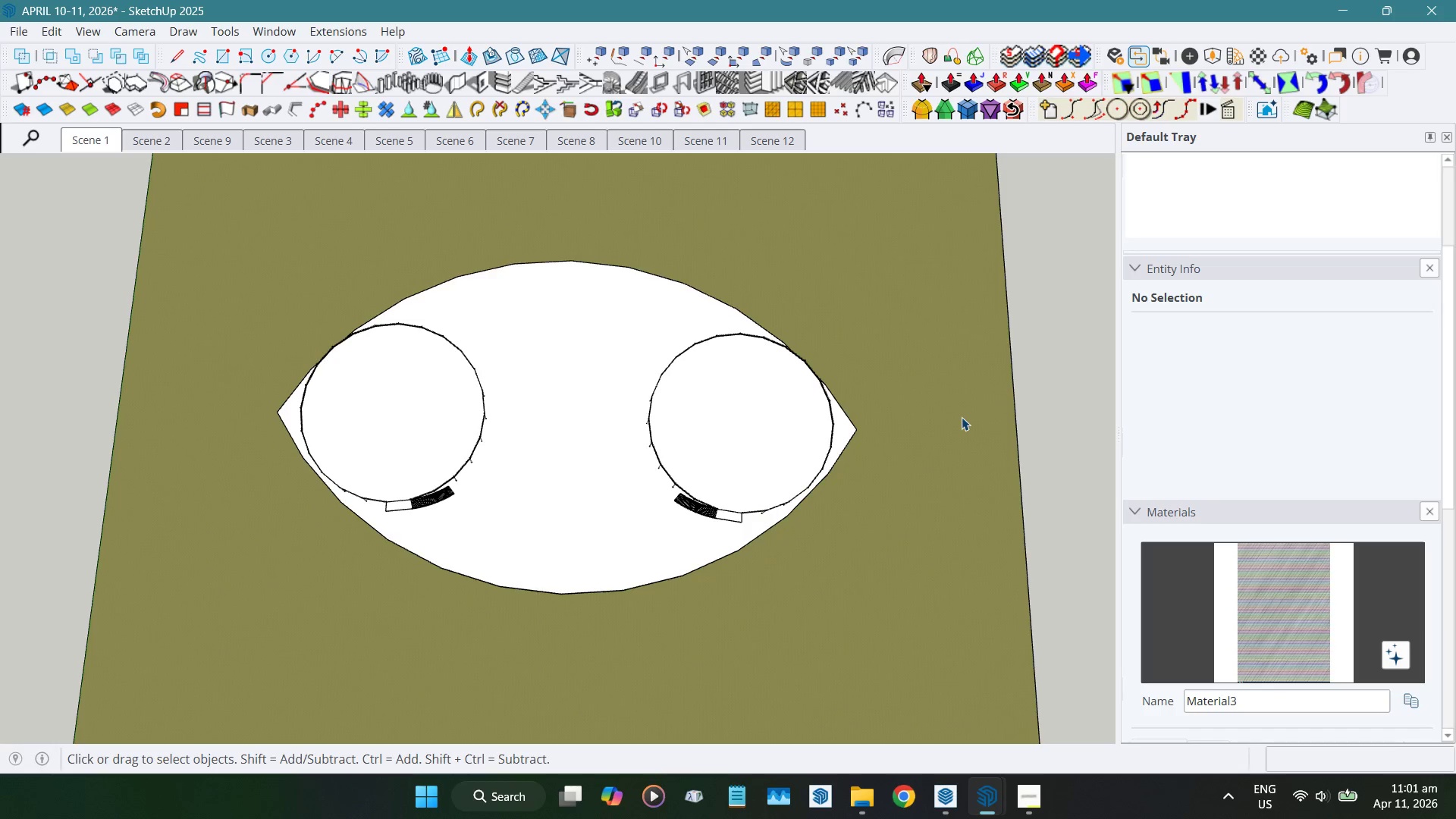 
scroll: coordinate [476, 342], scroll_direction: up, amount: 4.0
 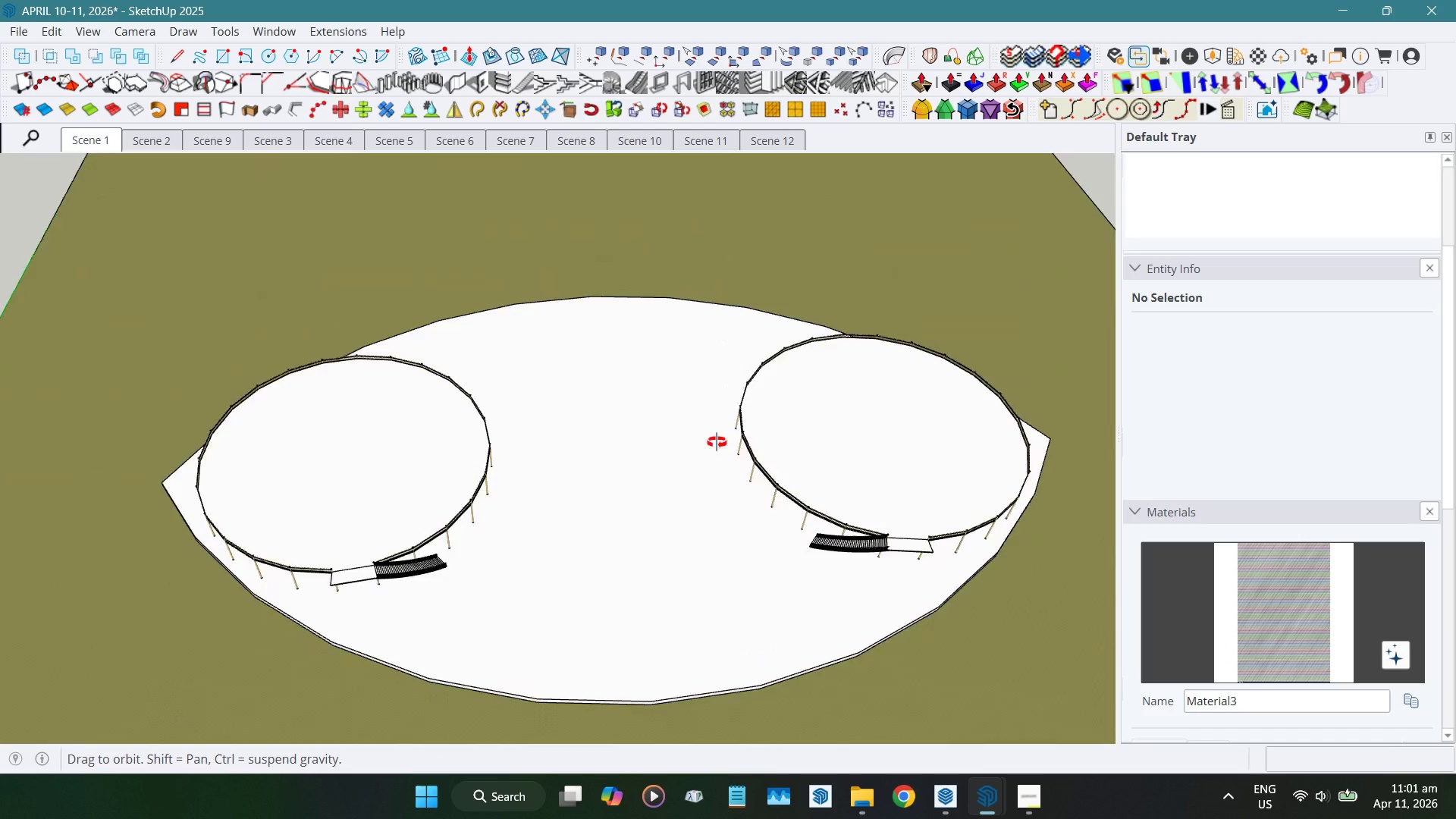 
scroll: coordinate [582, 307], scroll_direction: down, amount: 6.0
 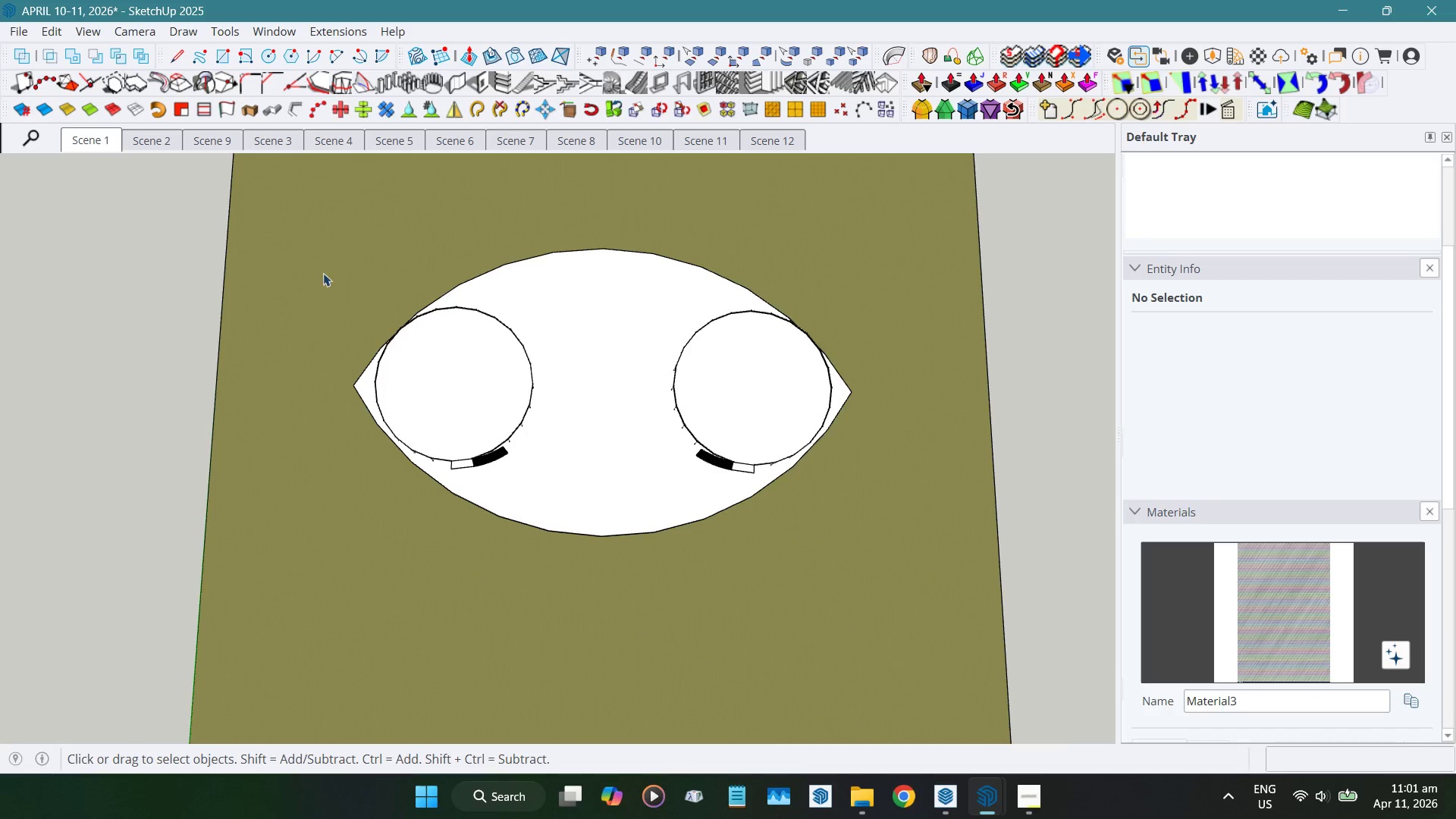 
key(T)
 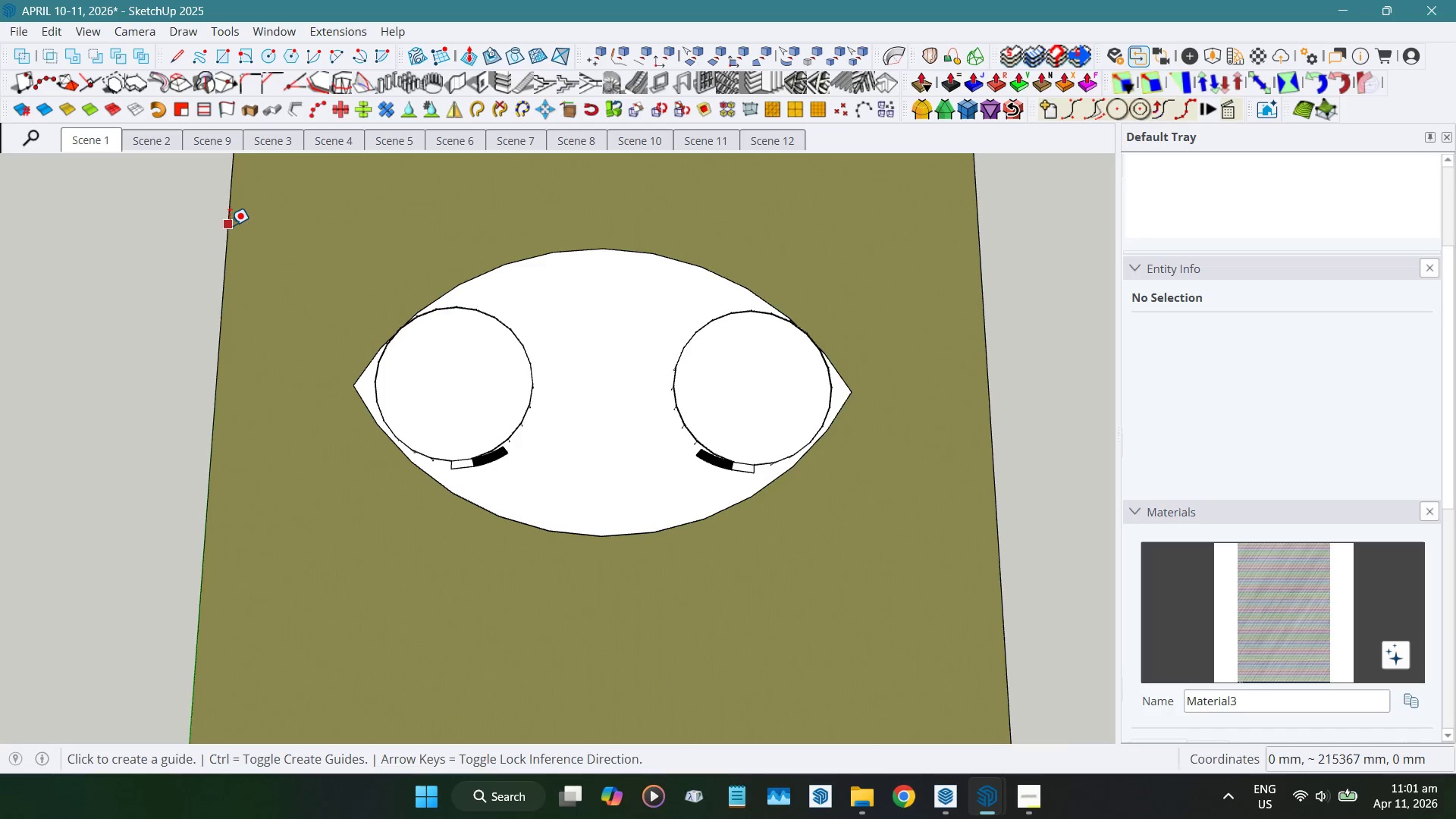 
left_click([230, 225])
 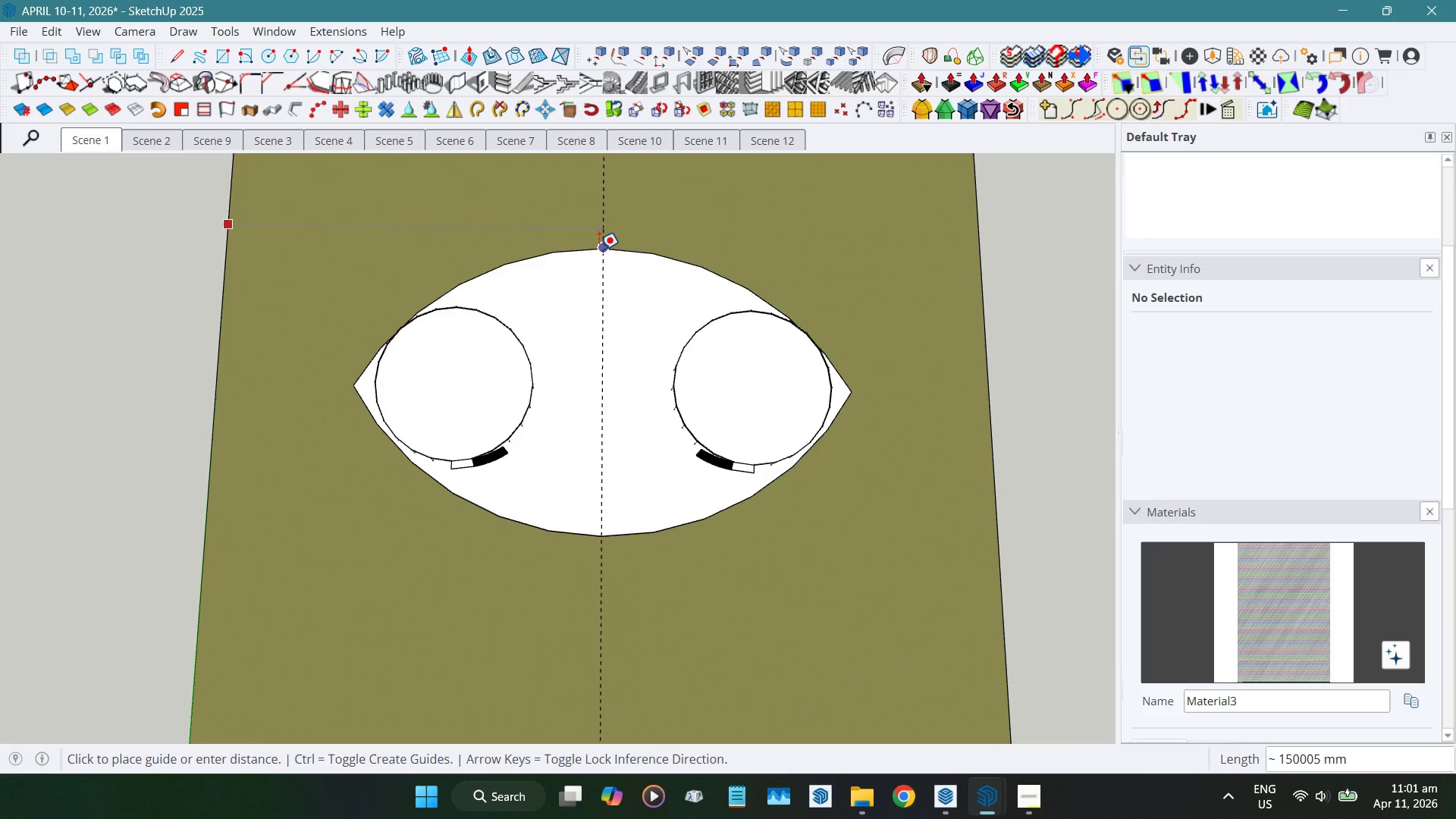 
key(Space)
 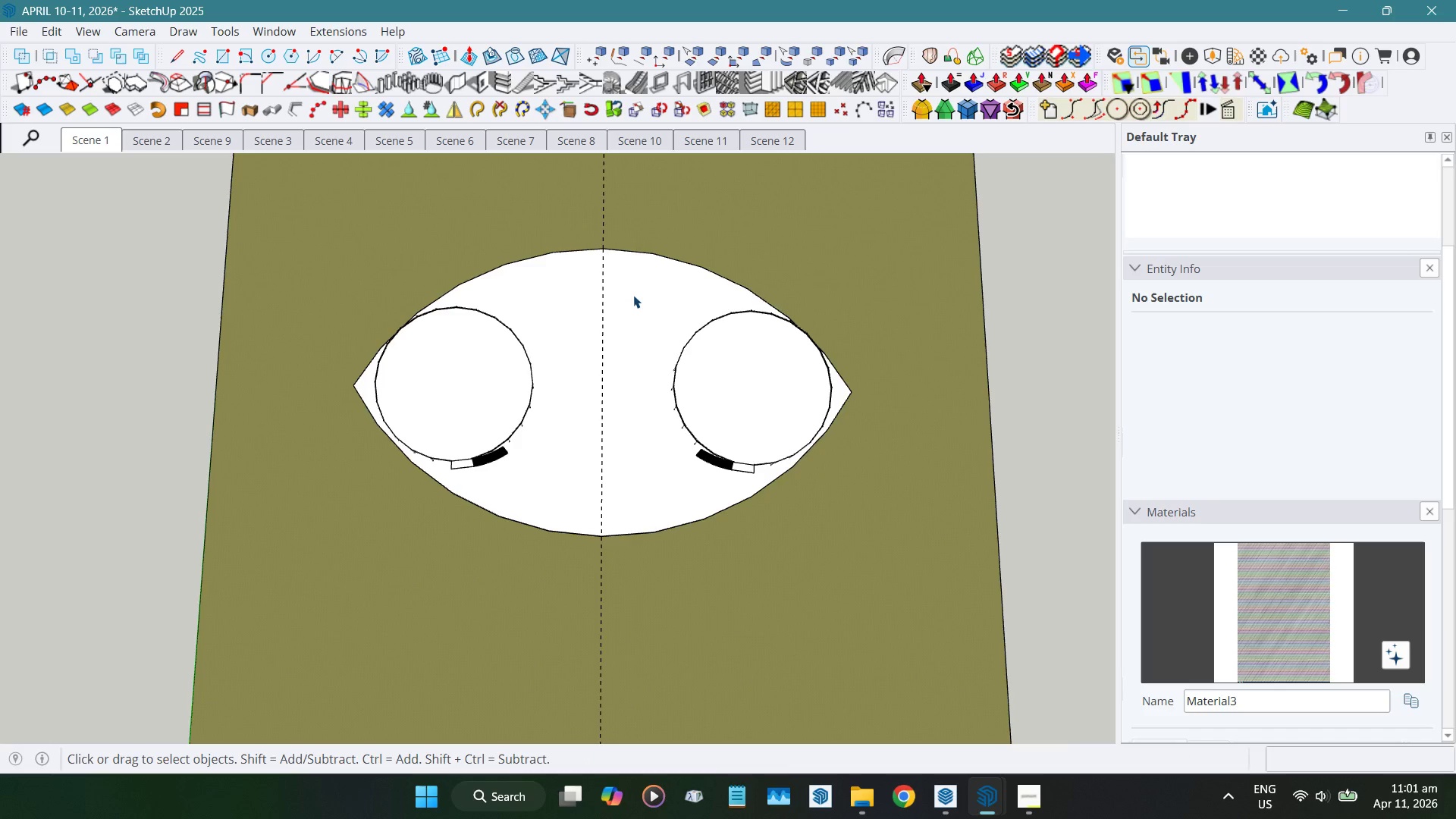 
scroll: coordinate [633, 293], scroll_direction: up, amount: 5.0
 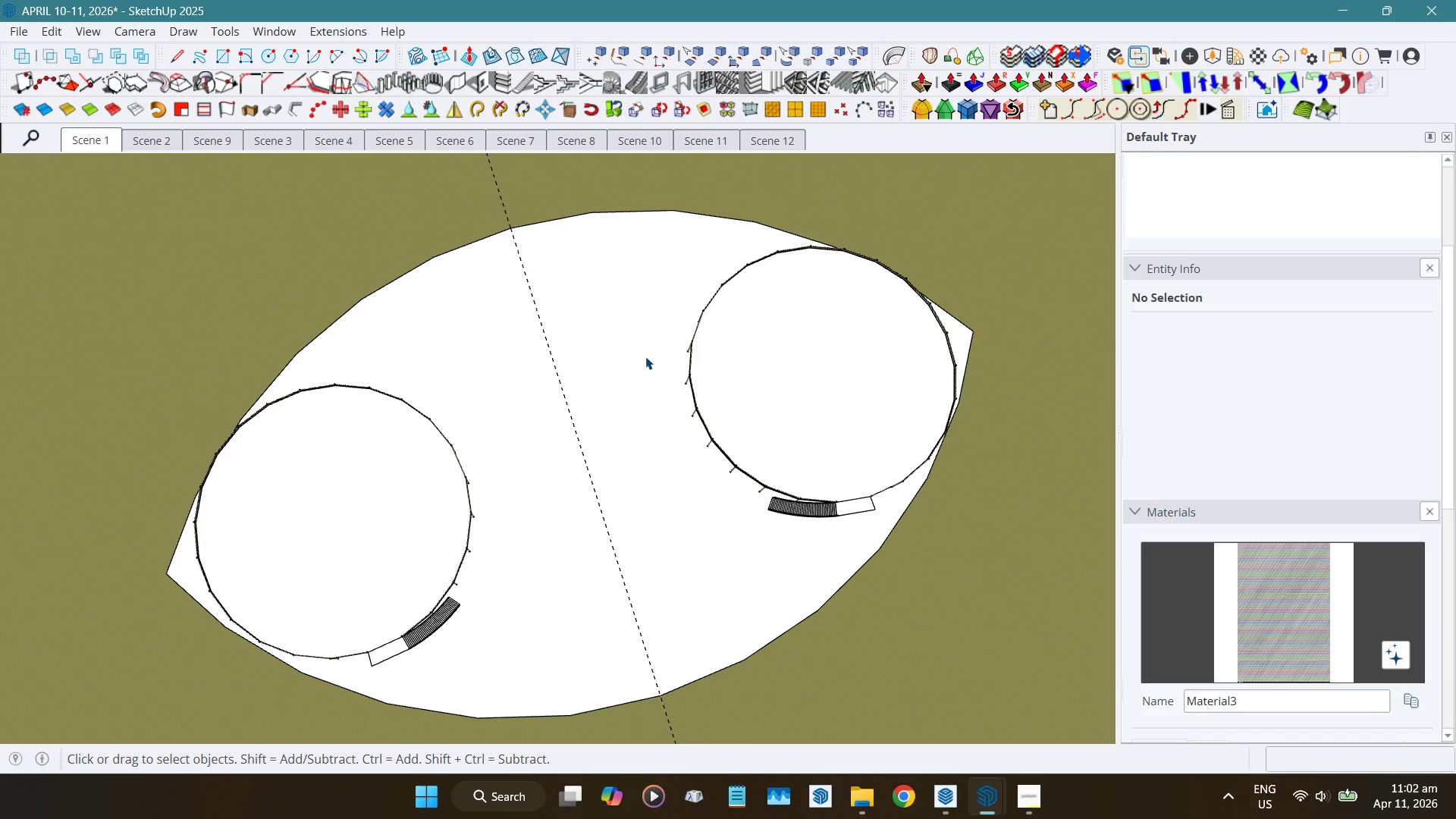 
wait(92.59)
 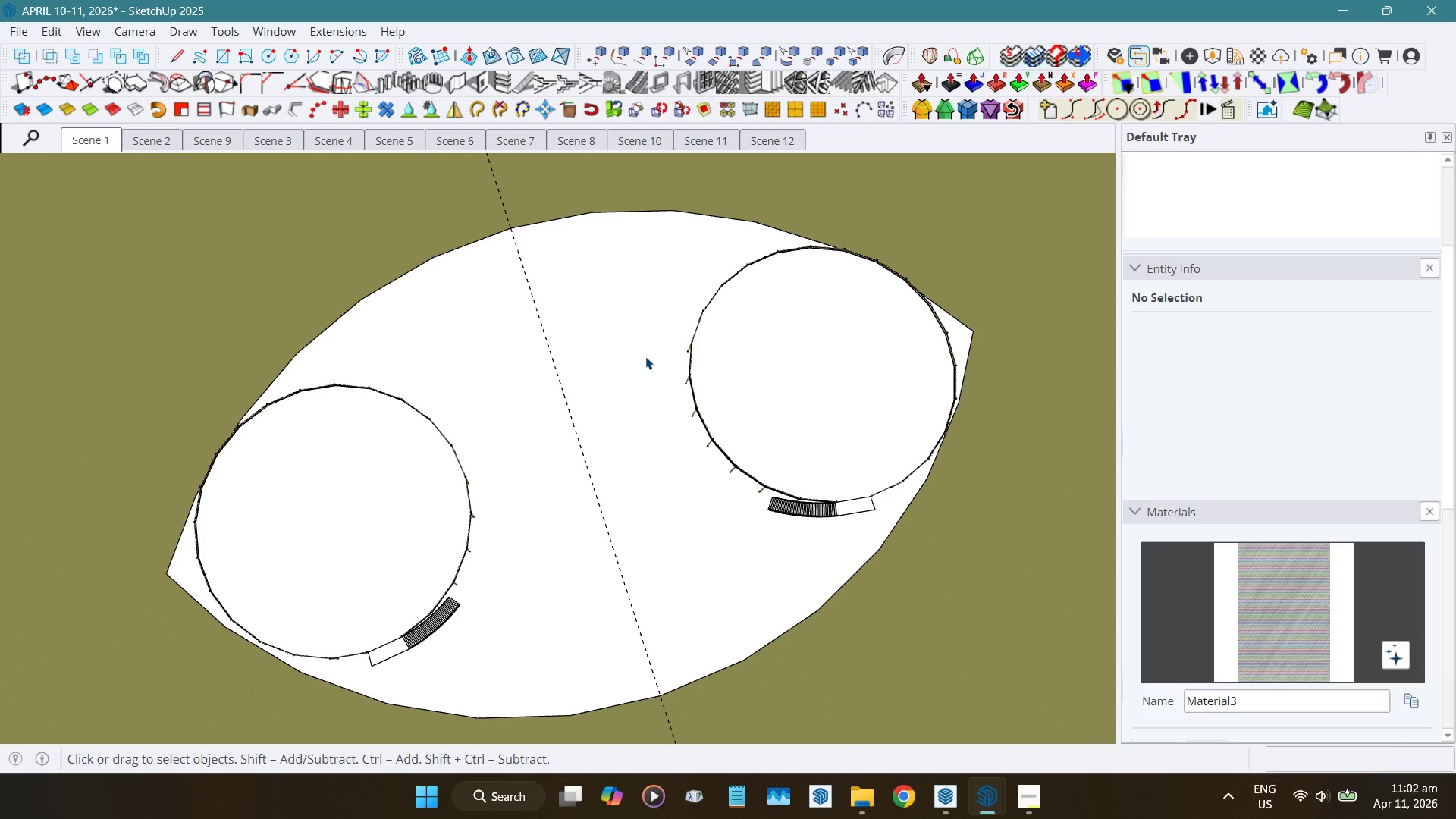 
left_click([1034, 789])